 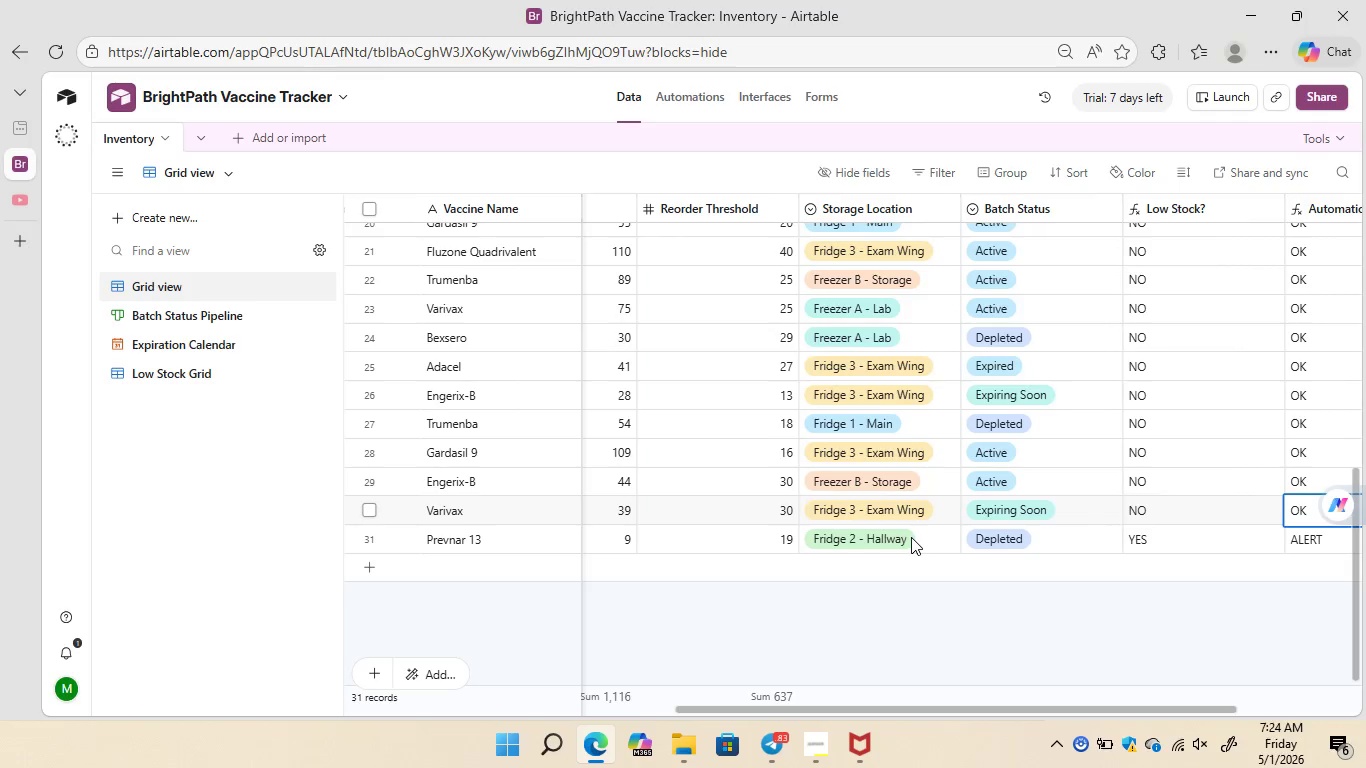 
double_click([625, 508])
 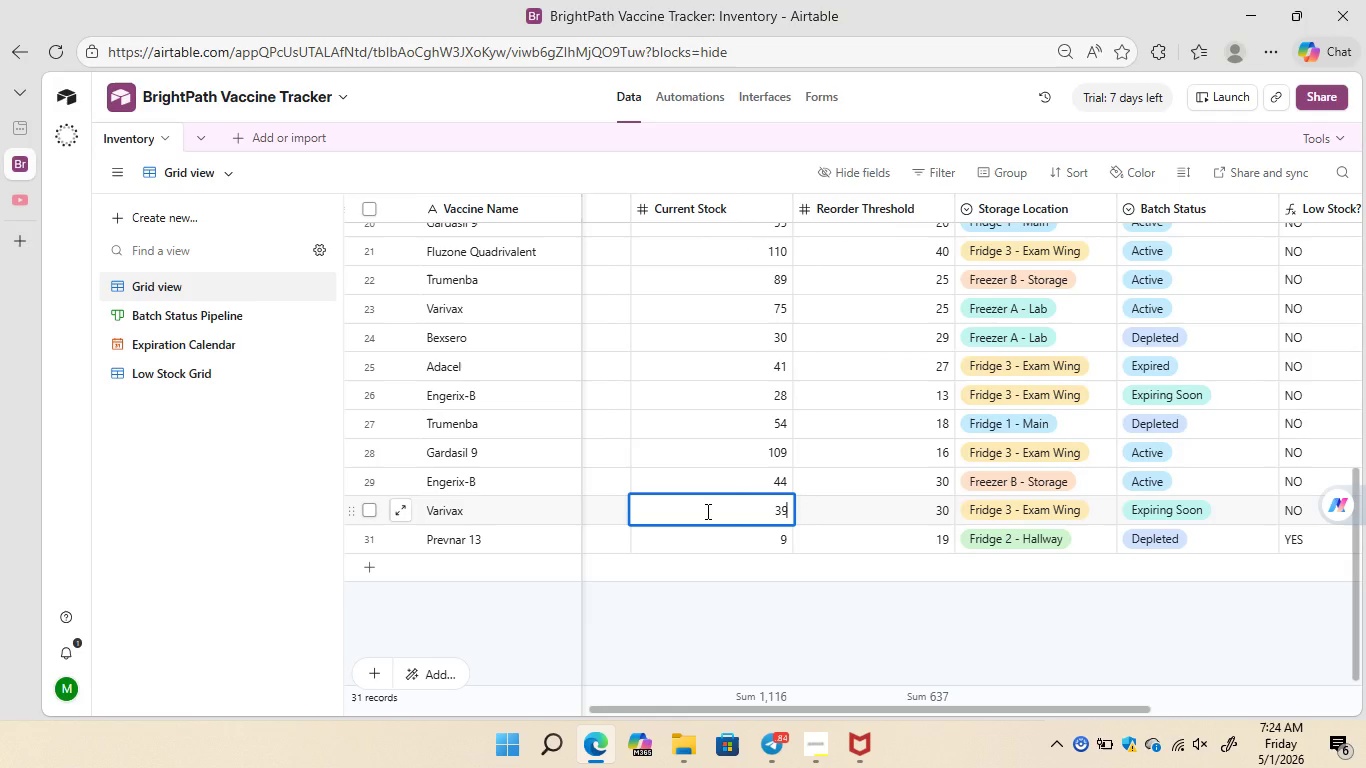 
key(Backspace)
 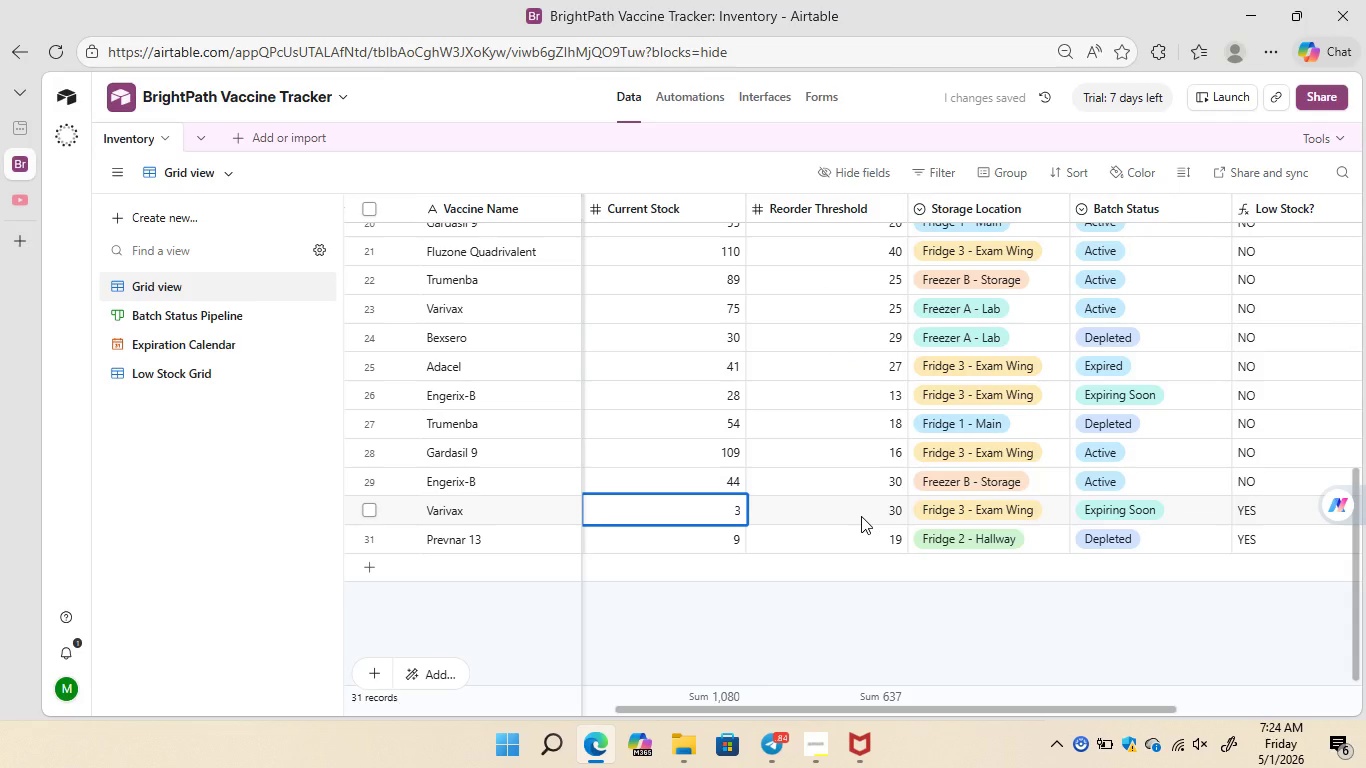 
wait(7.45)
 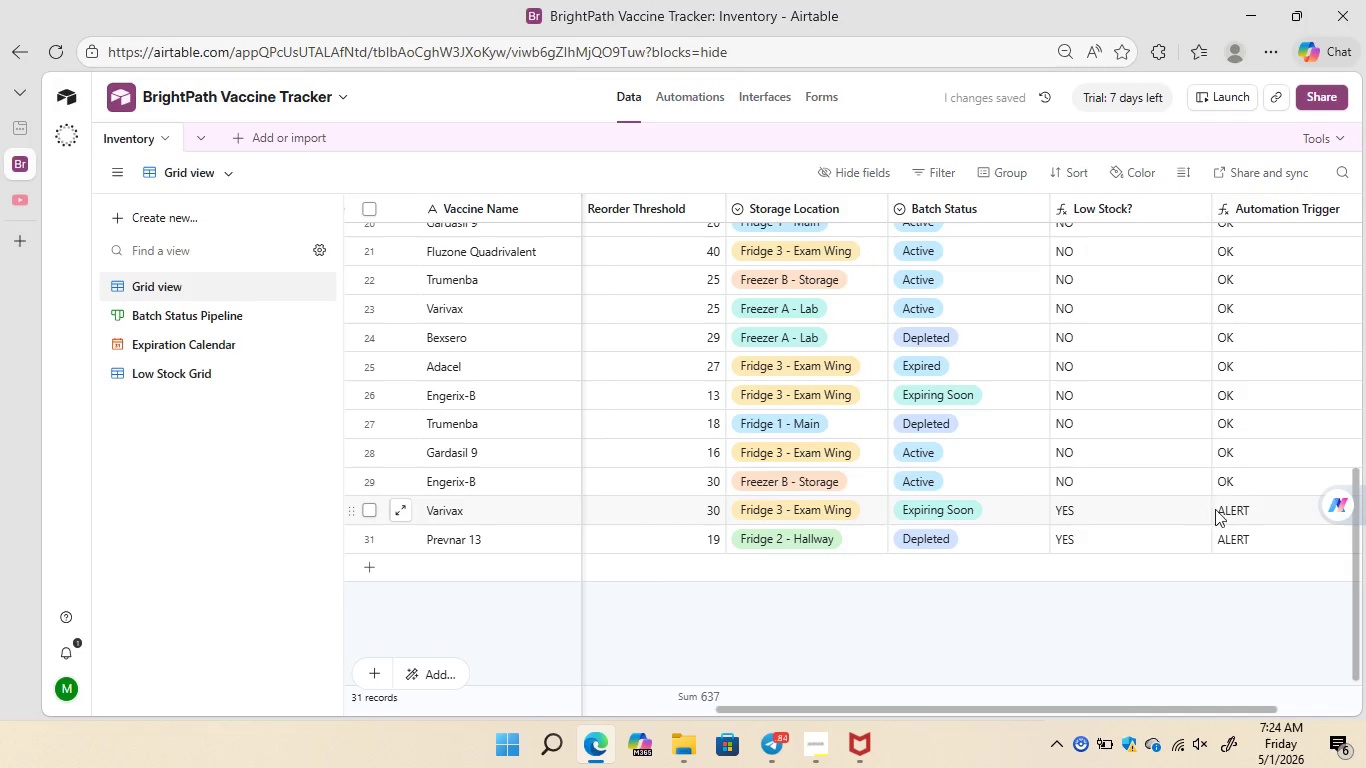 
key(2)
 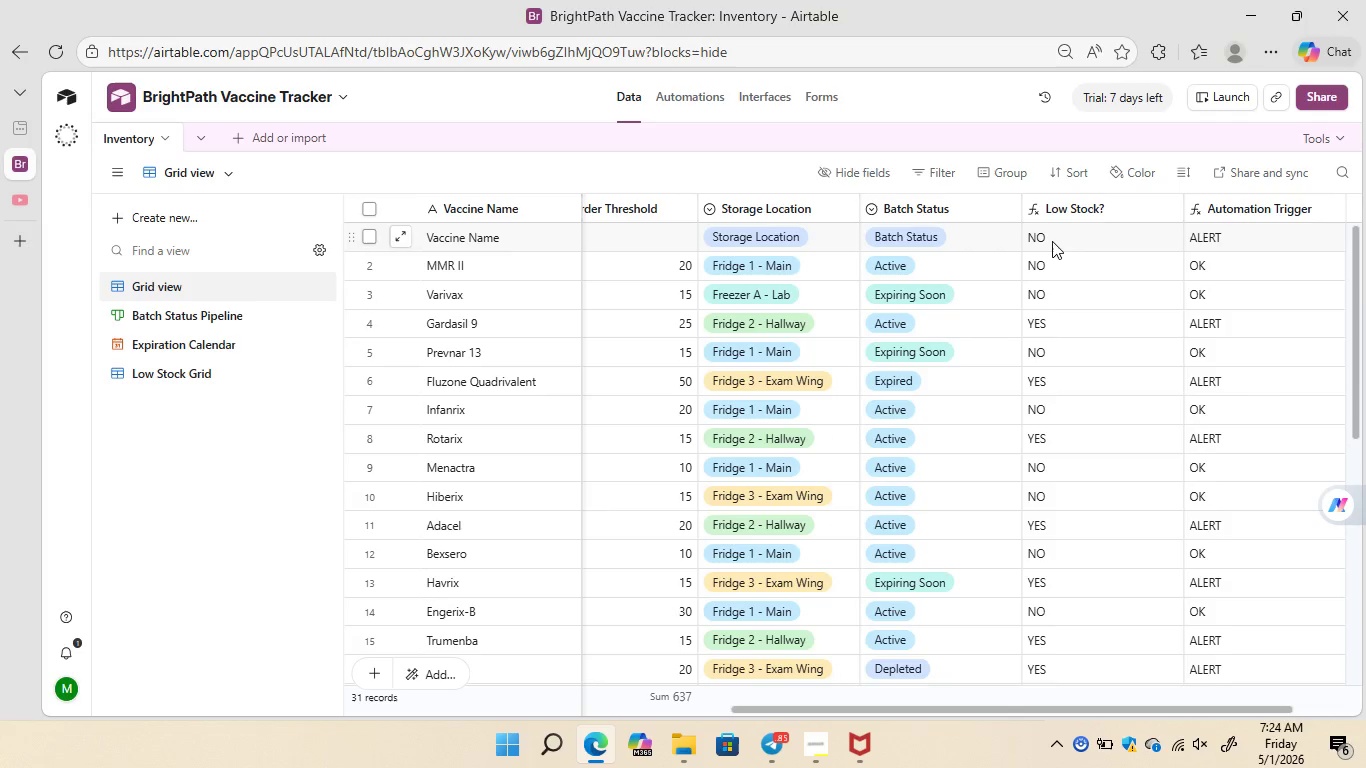 
wait(14.47)
 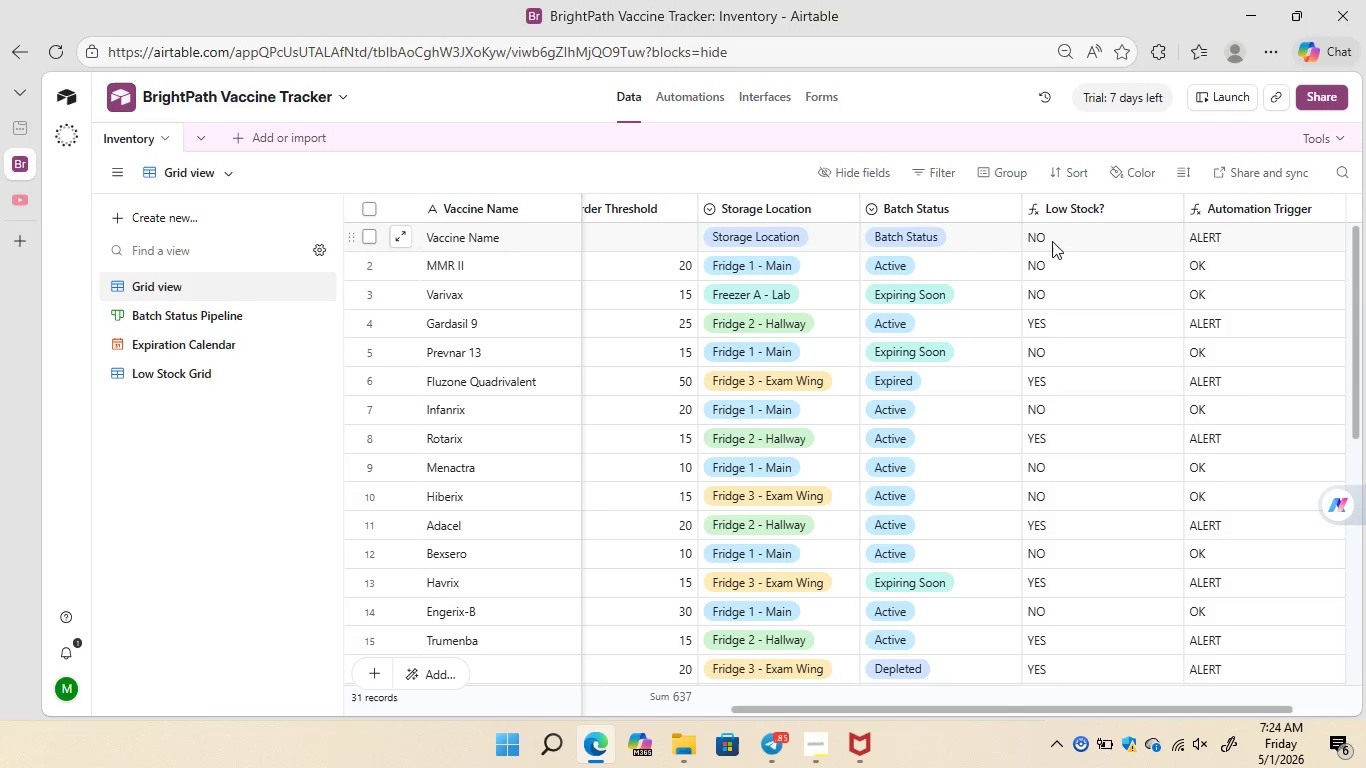 
left_click([645, 326])
 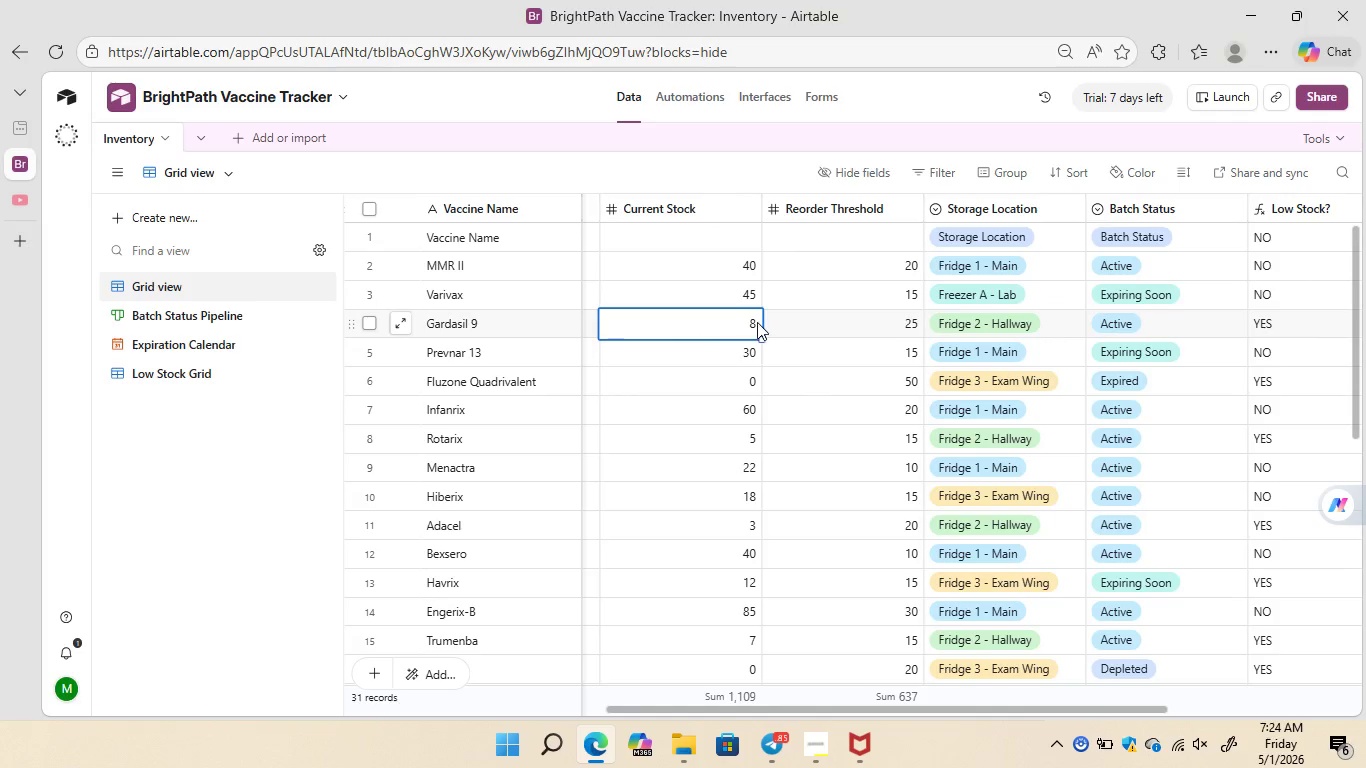 
left_click([757, 322])
 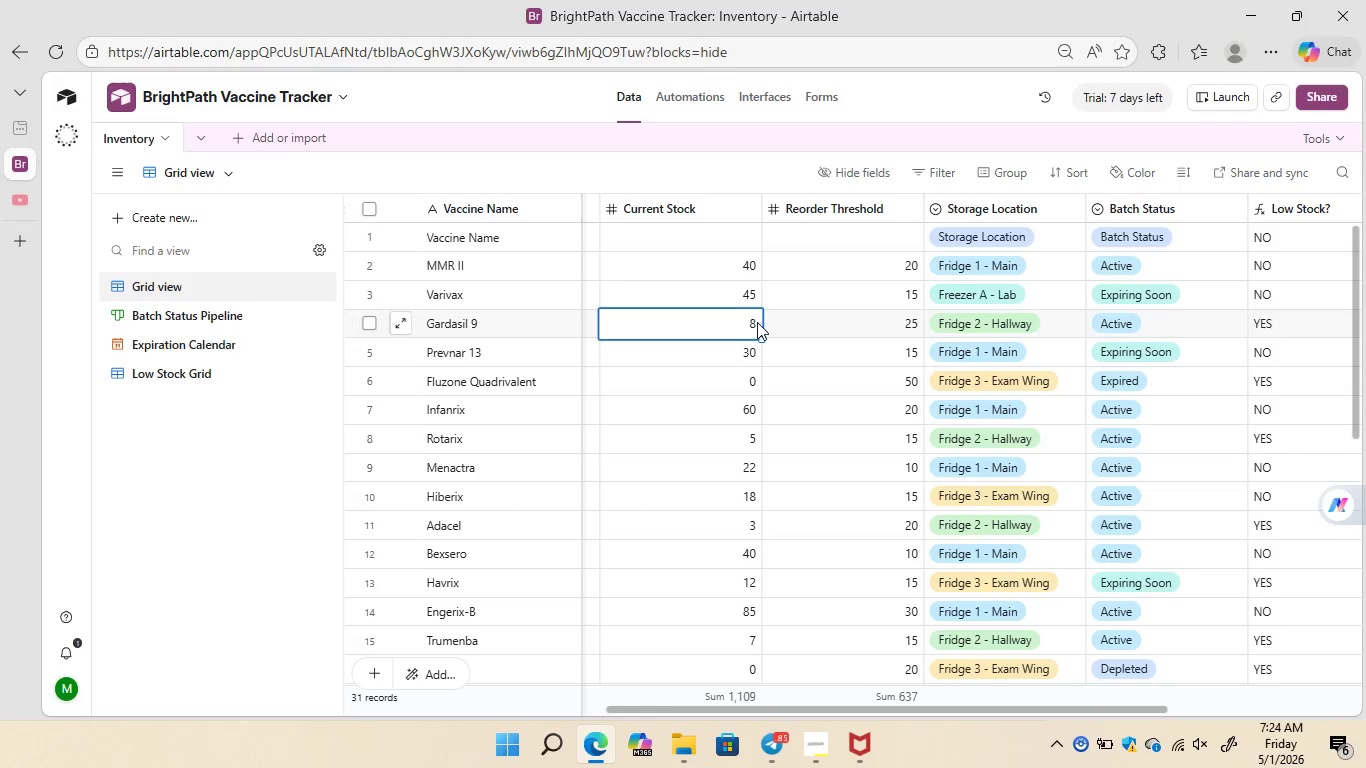 
double_click([757, 322])
 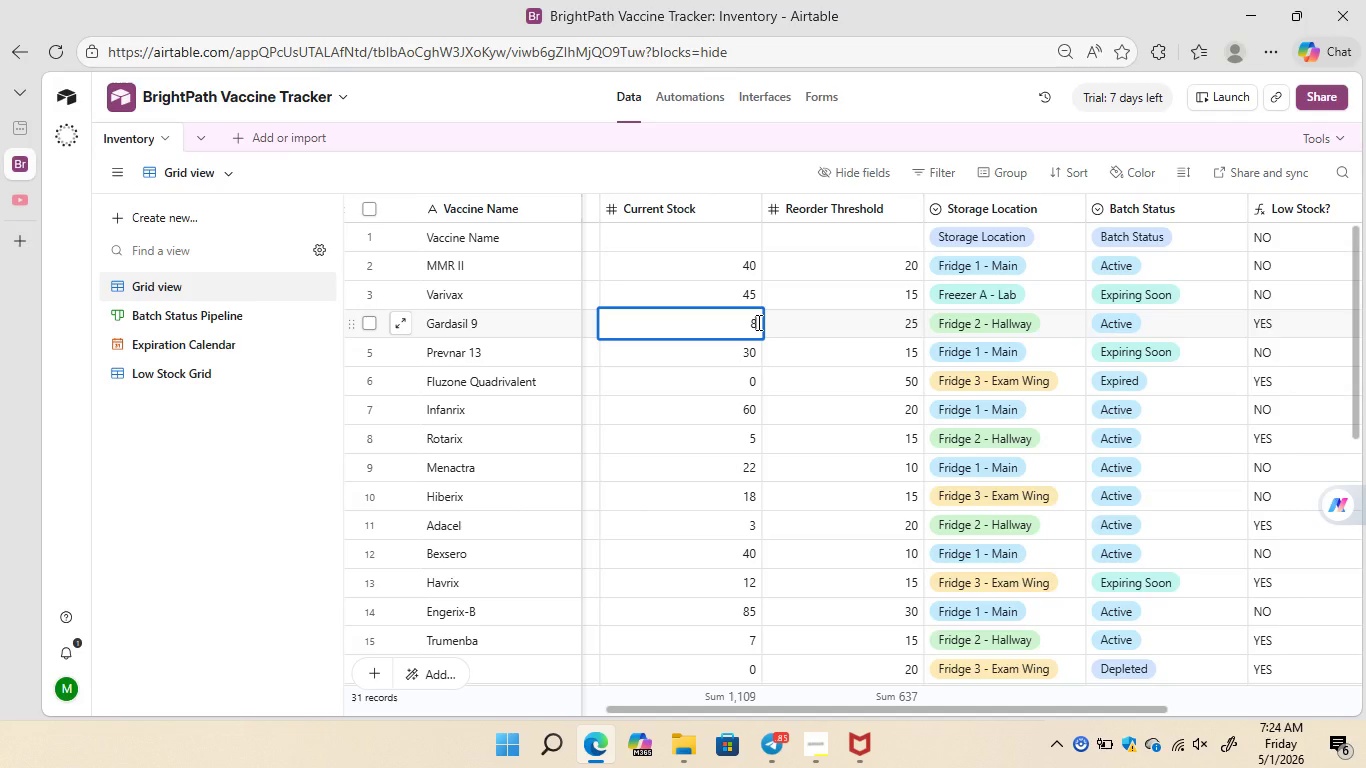 
key(0)
 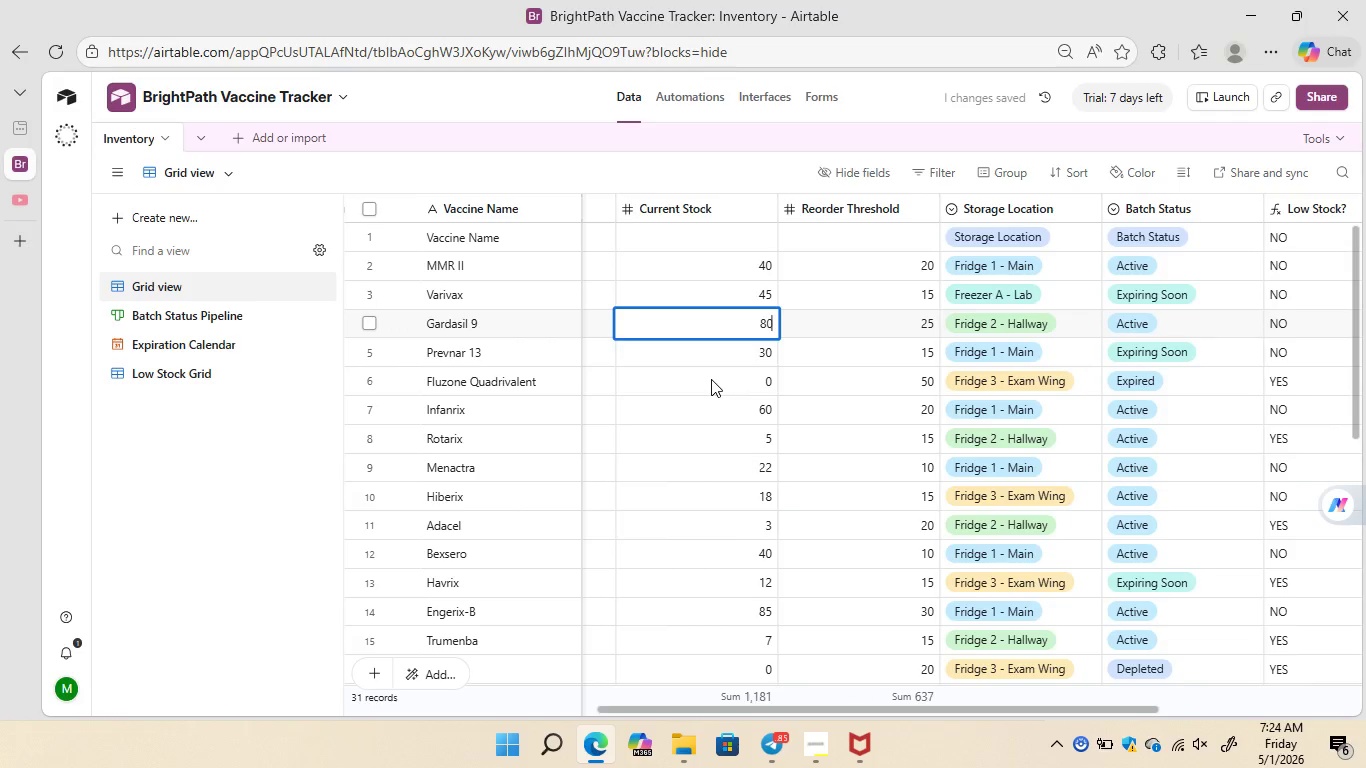 
wait(7.08)
 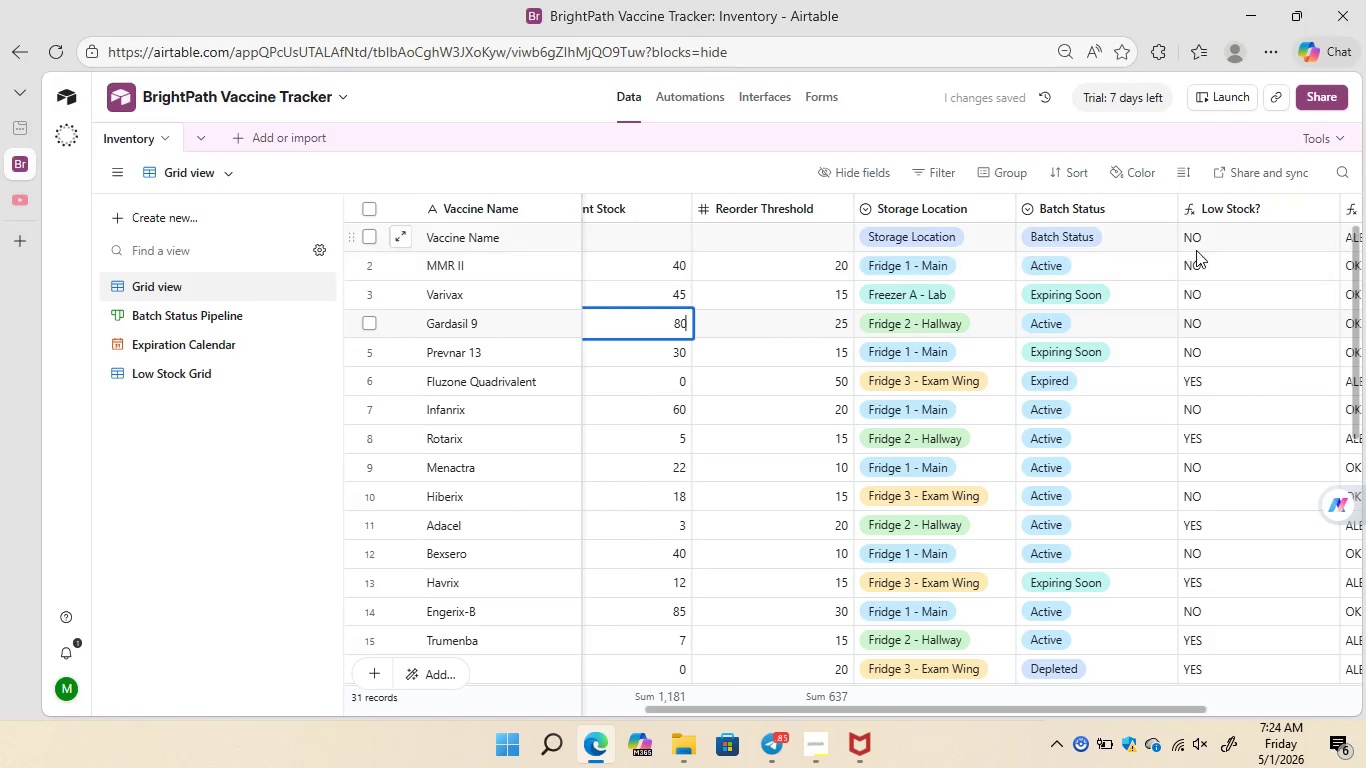 
double_click([779, 381])
 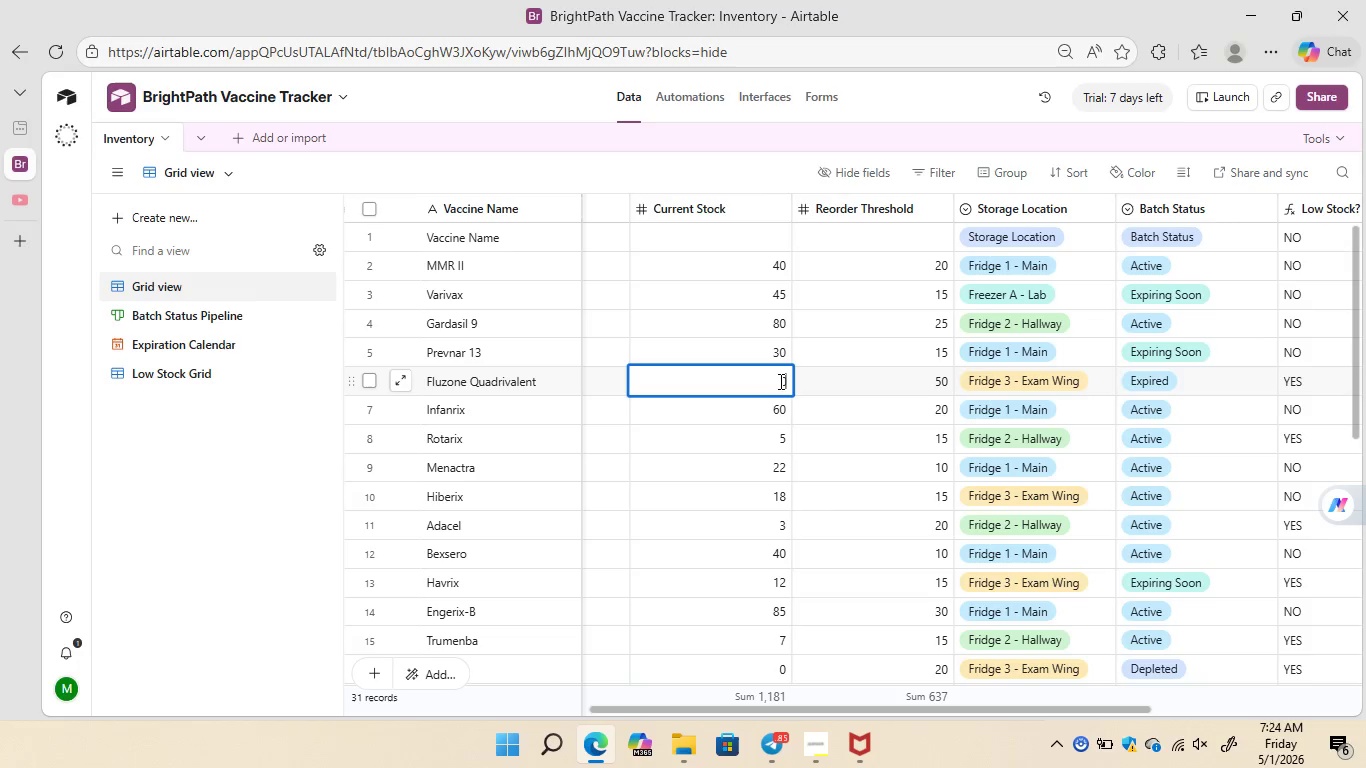 
key(ArrowLeft)
 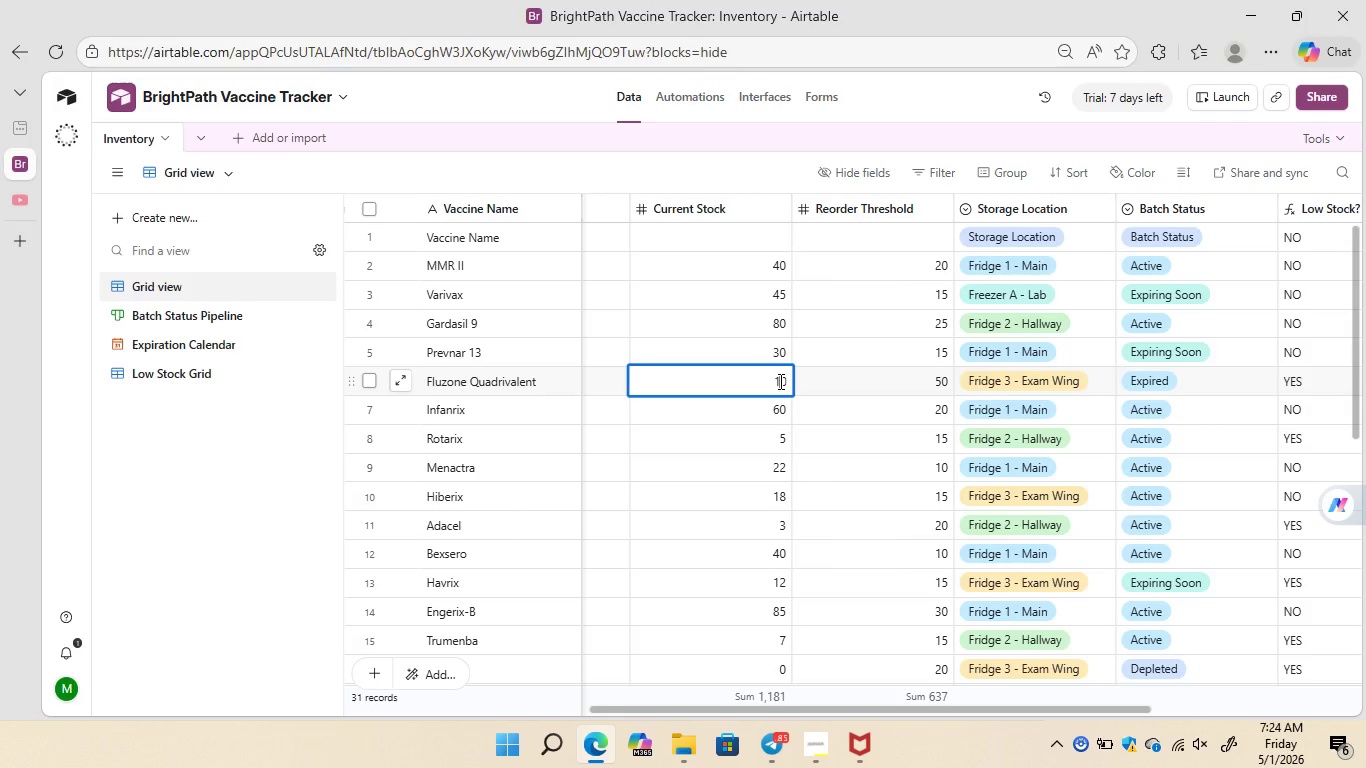 
type(10)
 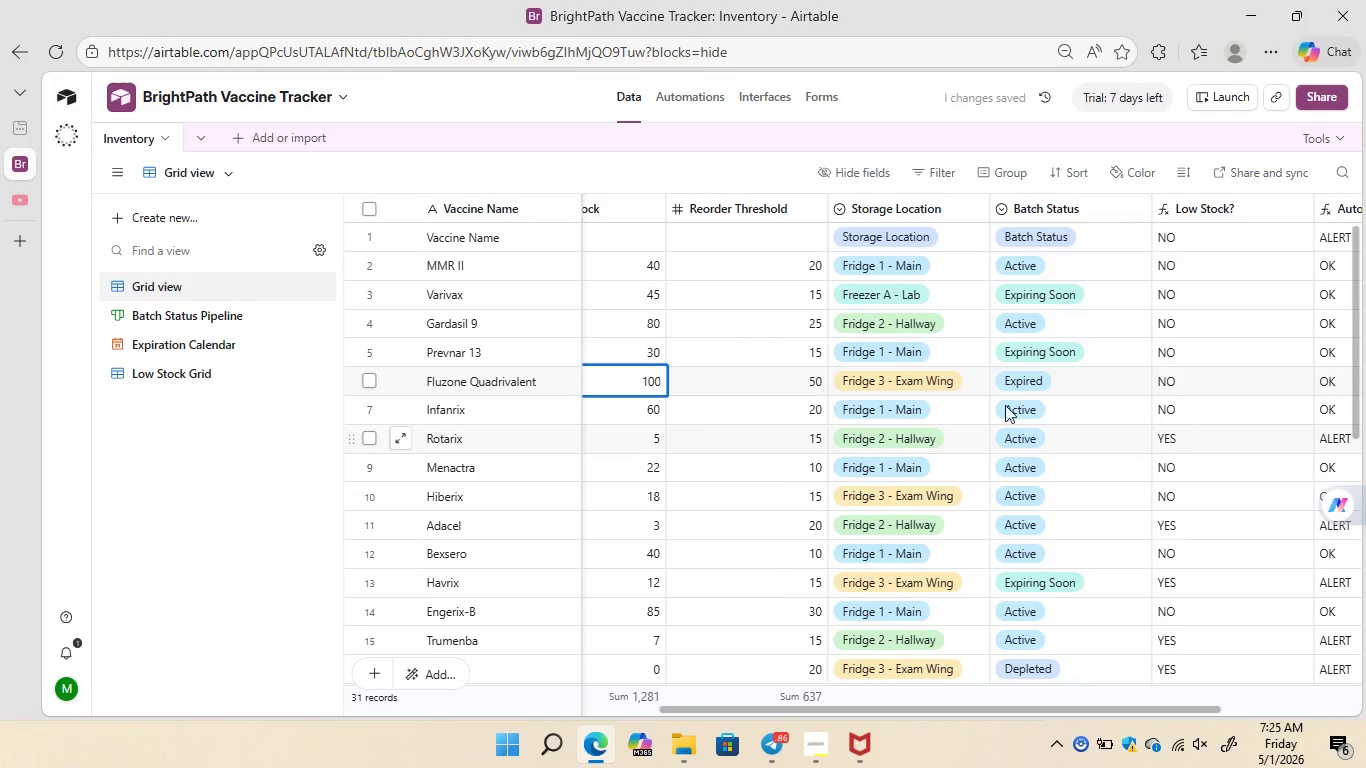 
wait(5.11)
 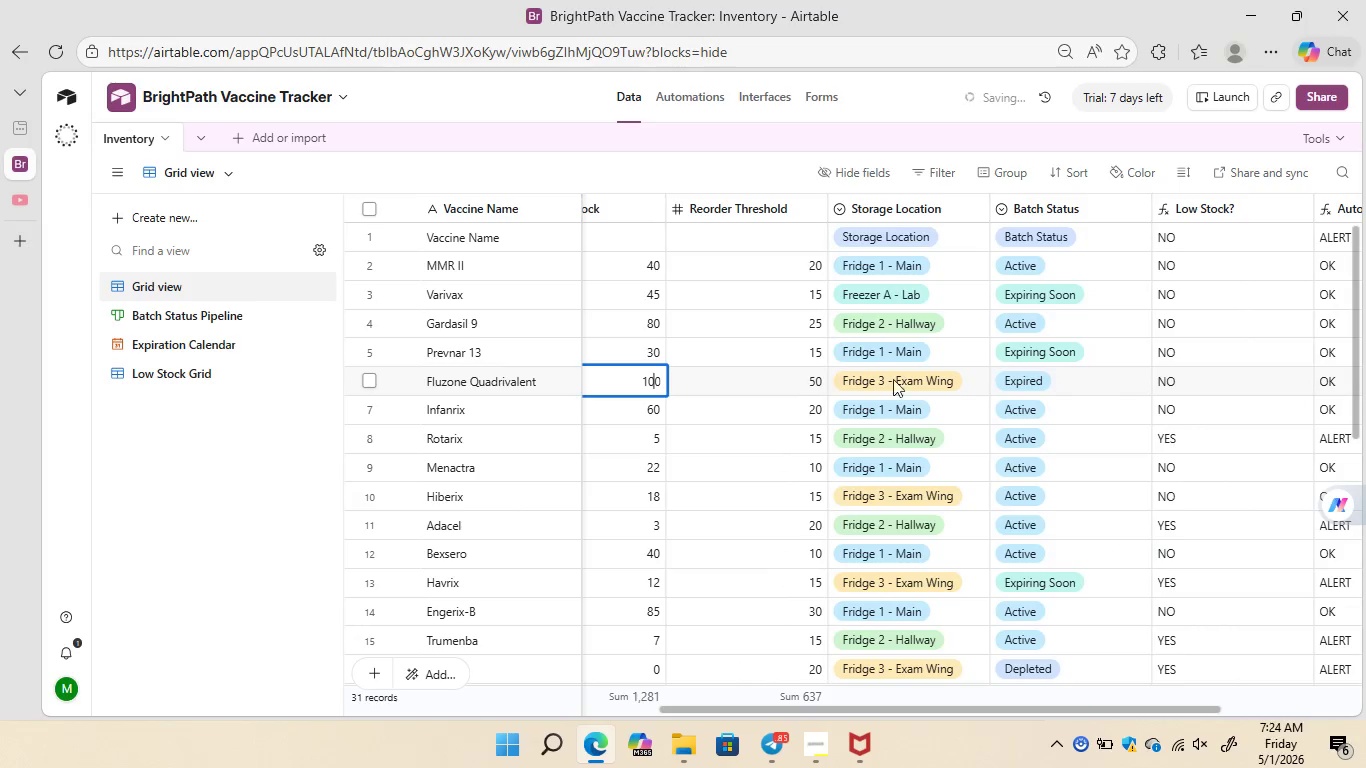 
mouse_move([183, 331])
 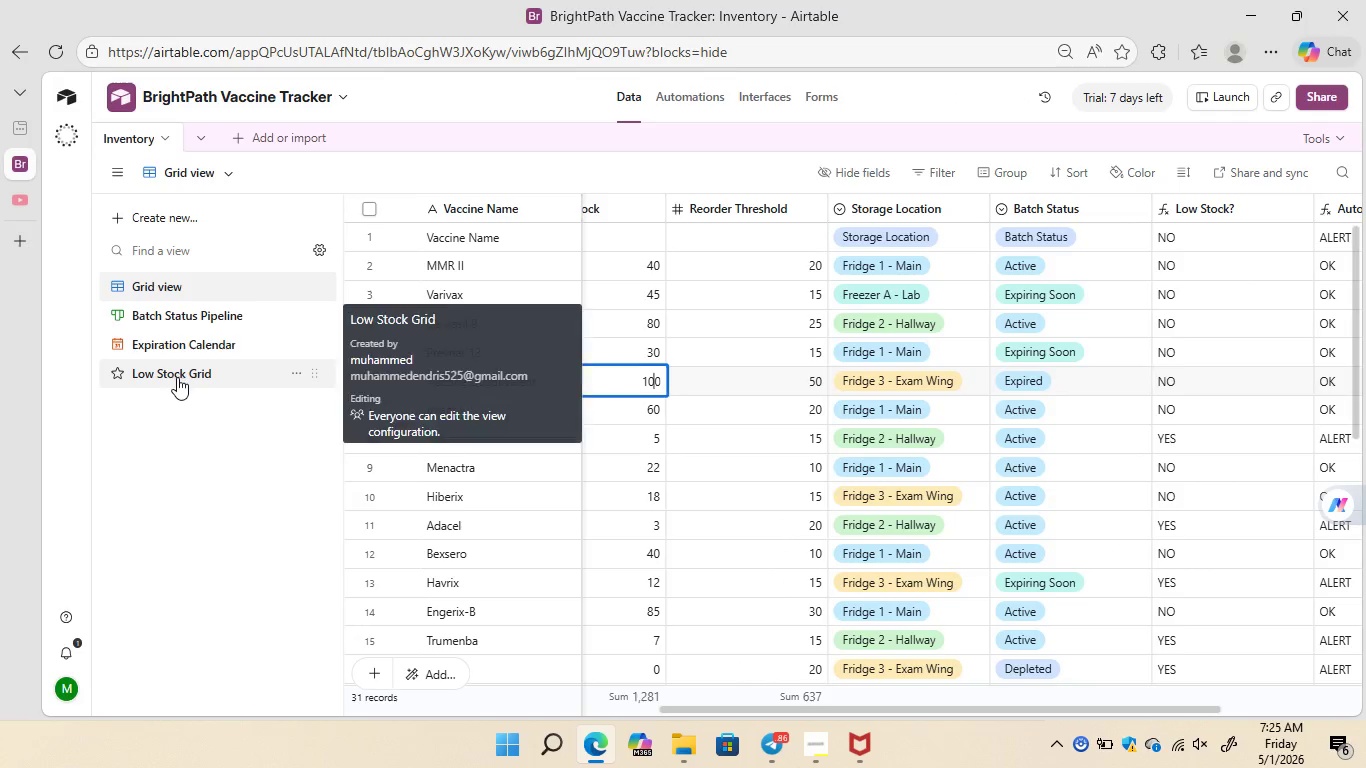 
left_click([177, 377])
 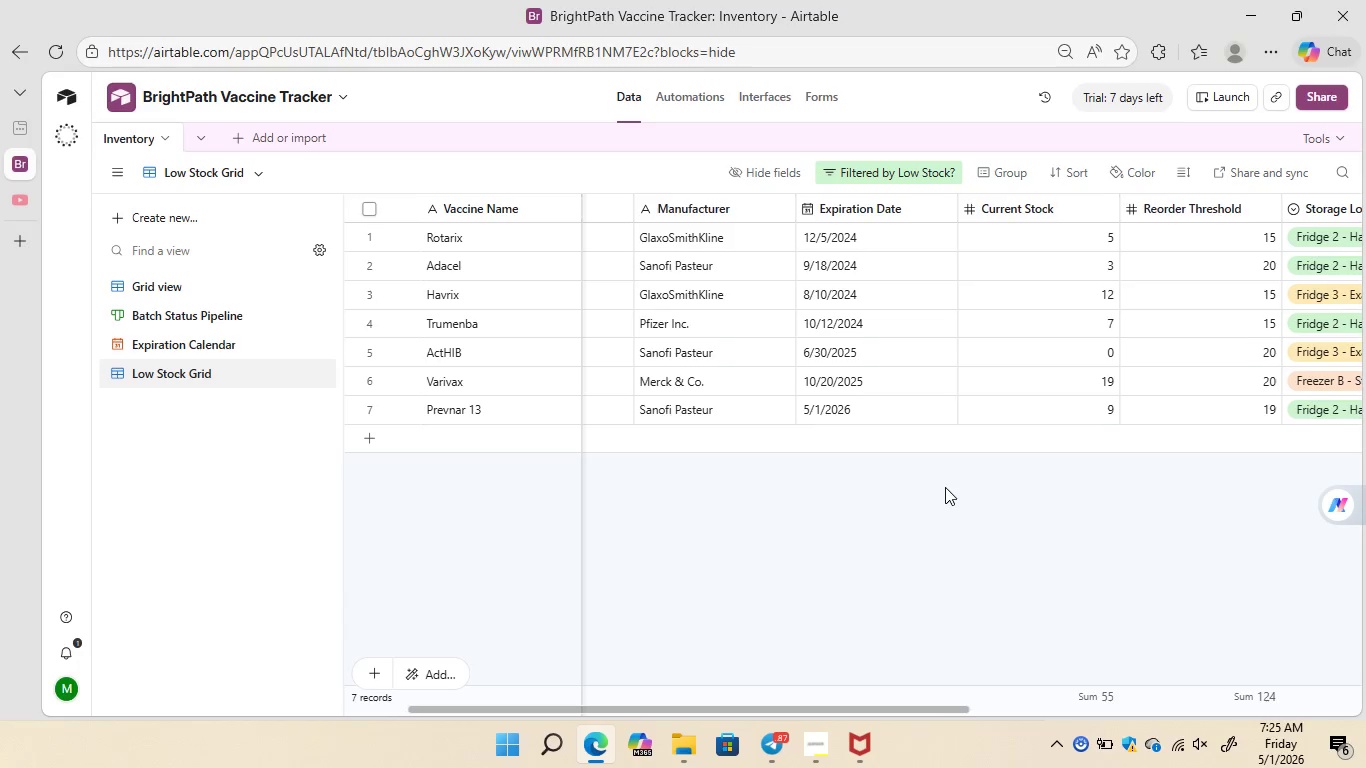 
wait(16.34)
 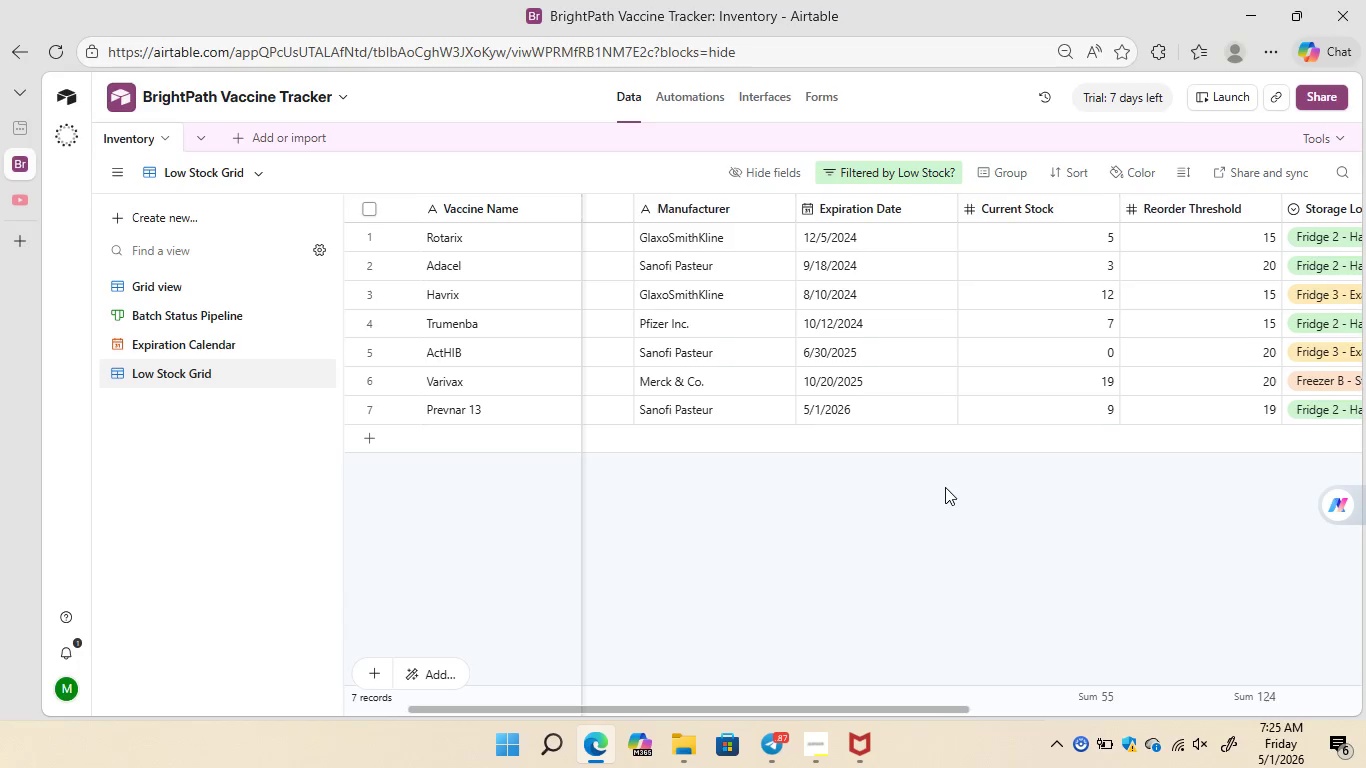 
left_click([179, 341])
 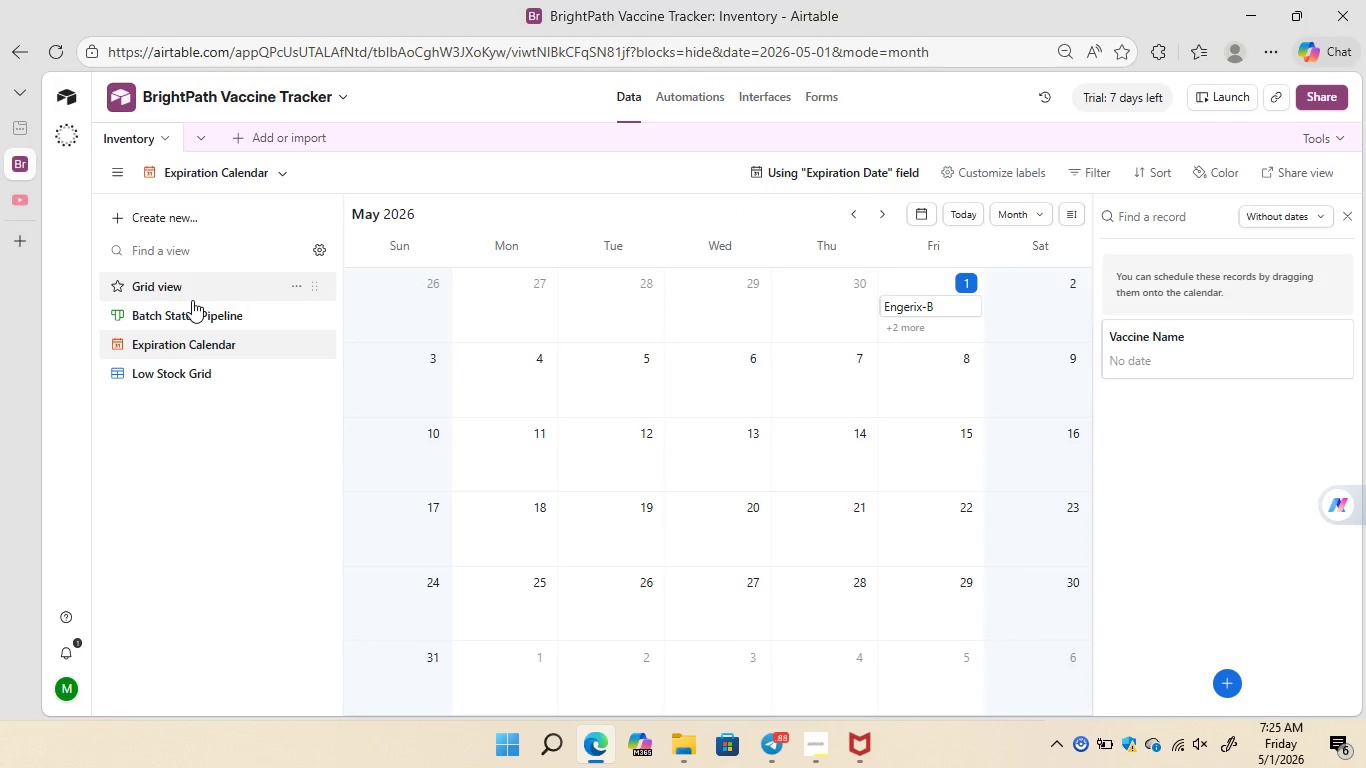 
left_click([184, 311])
 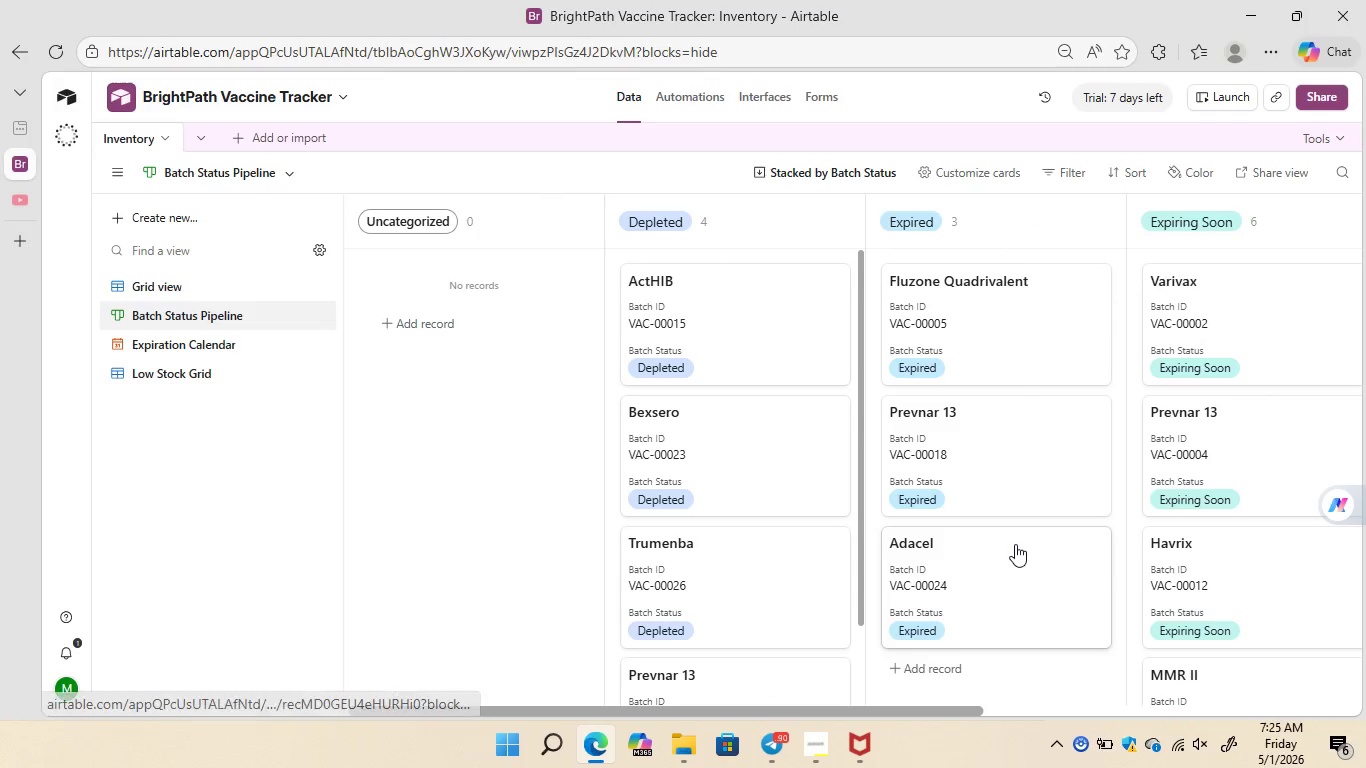 
wait(17.65)
 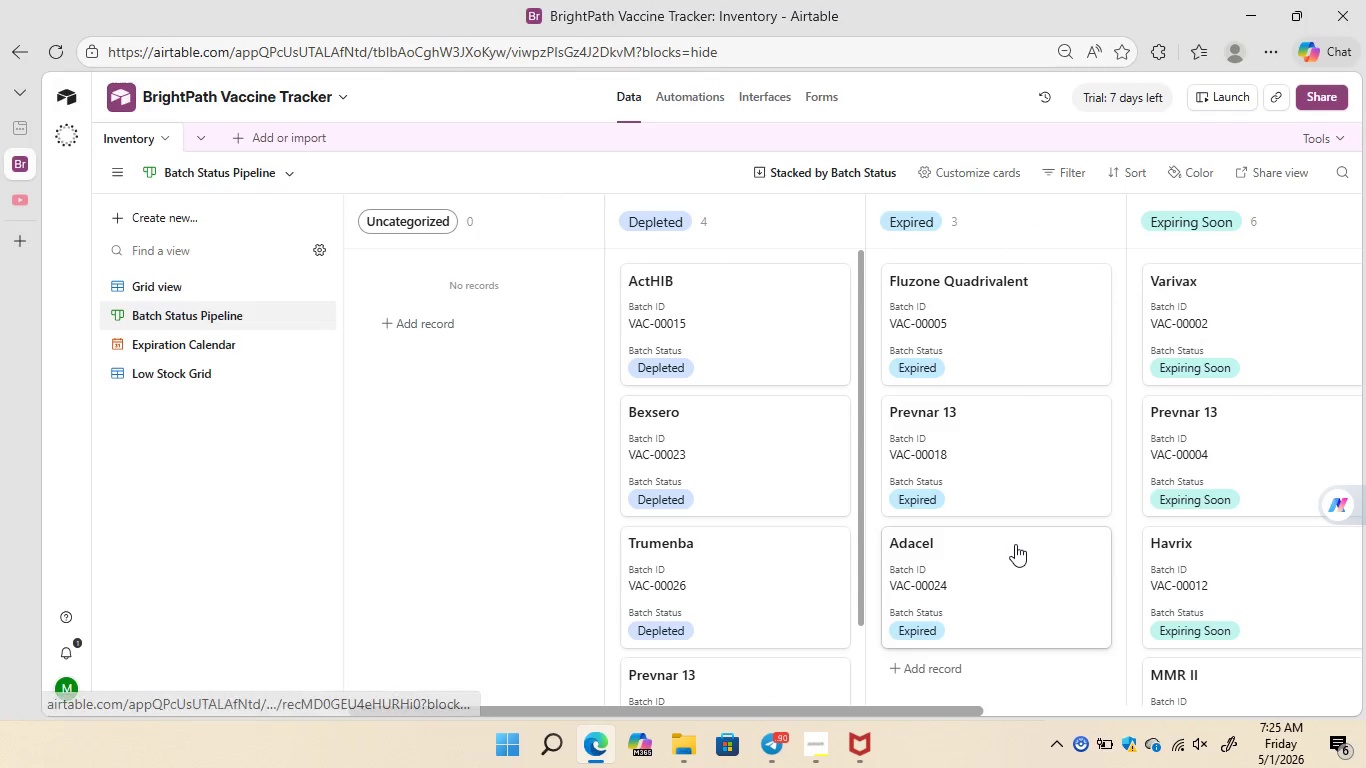 
mouse_move([1050, 439])
 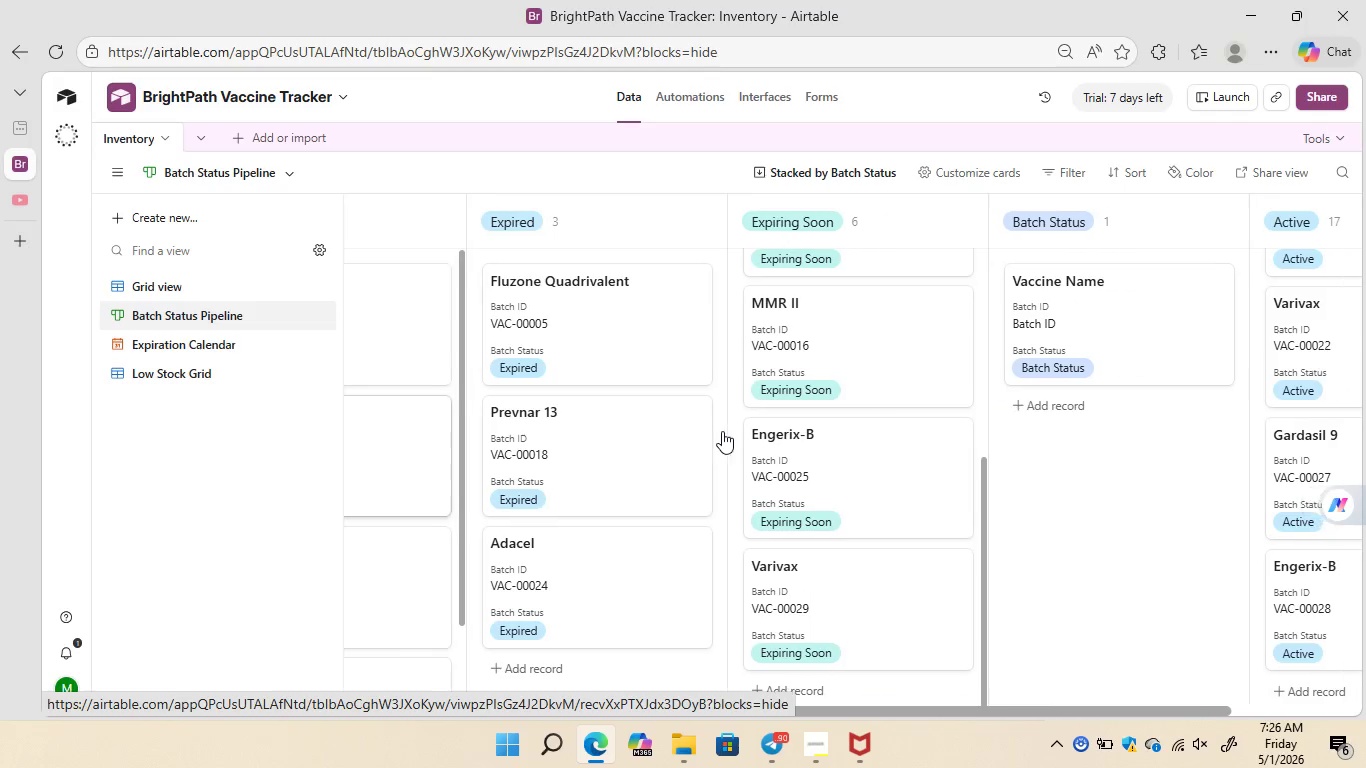 
wait(25.41)
 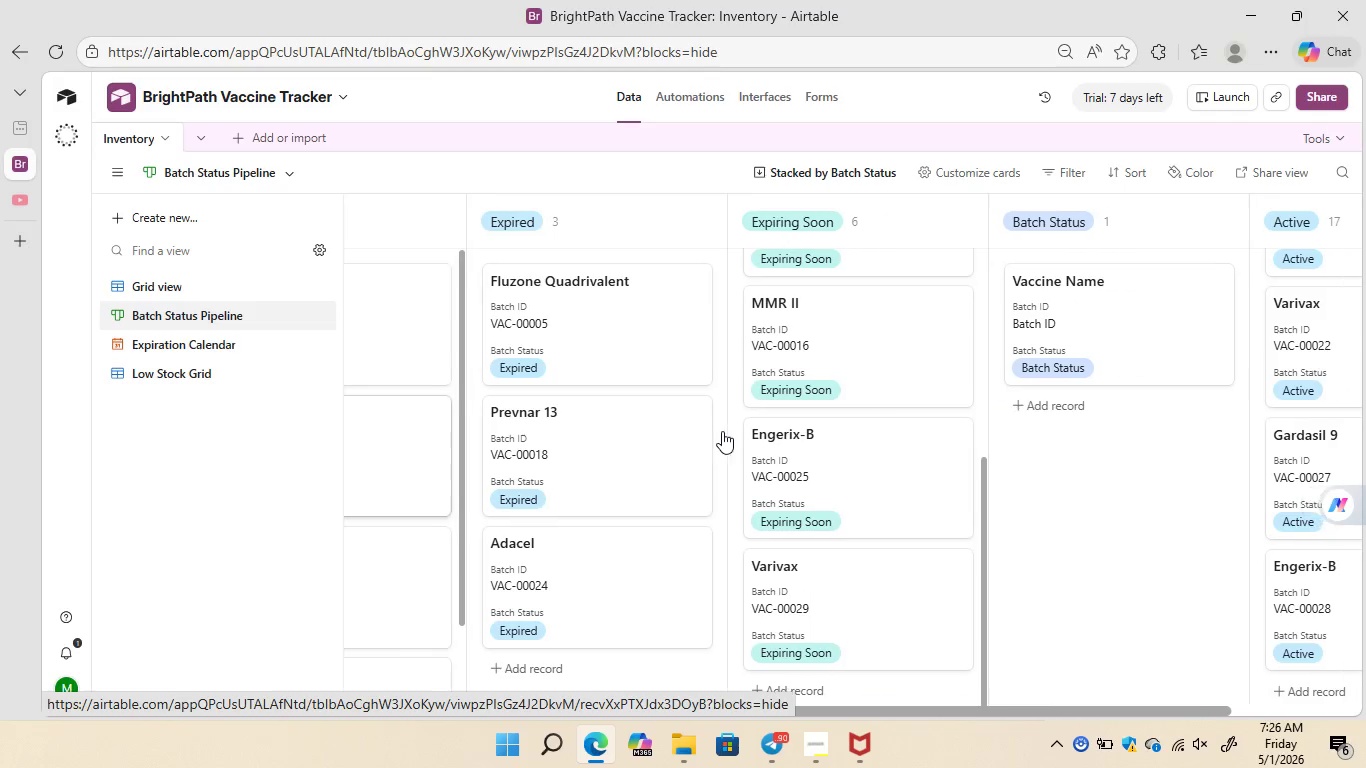 
left_click([679, 93])
 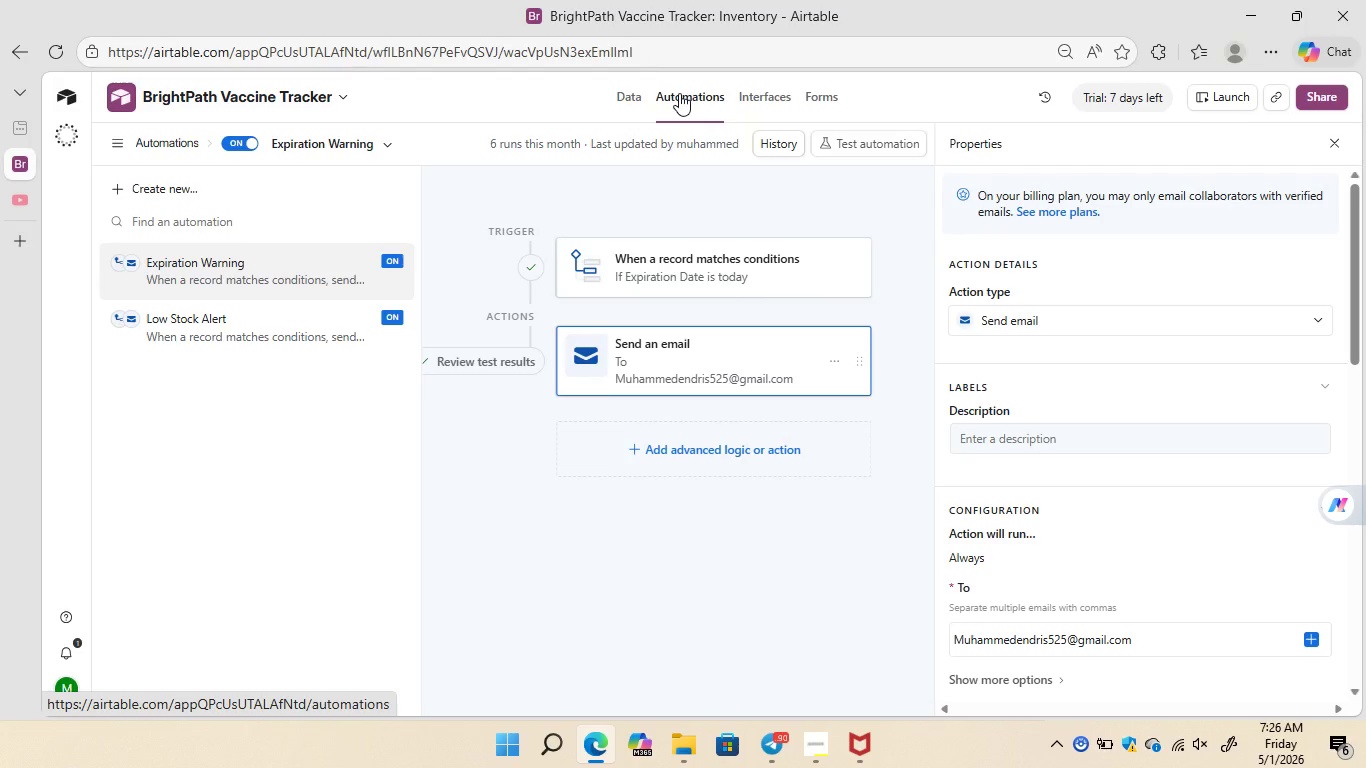 
left_click([623, 94])
 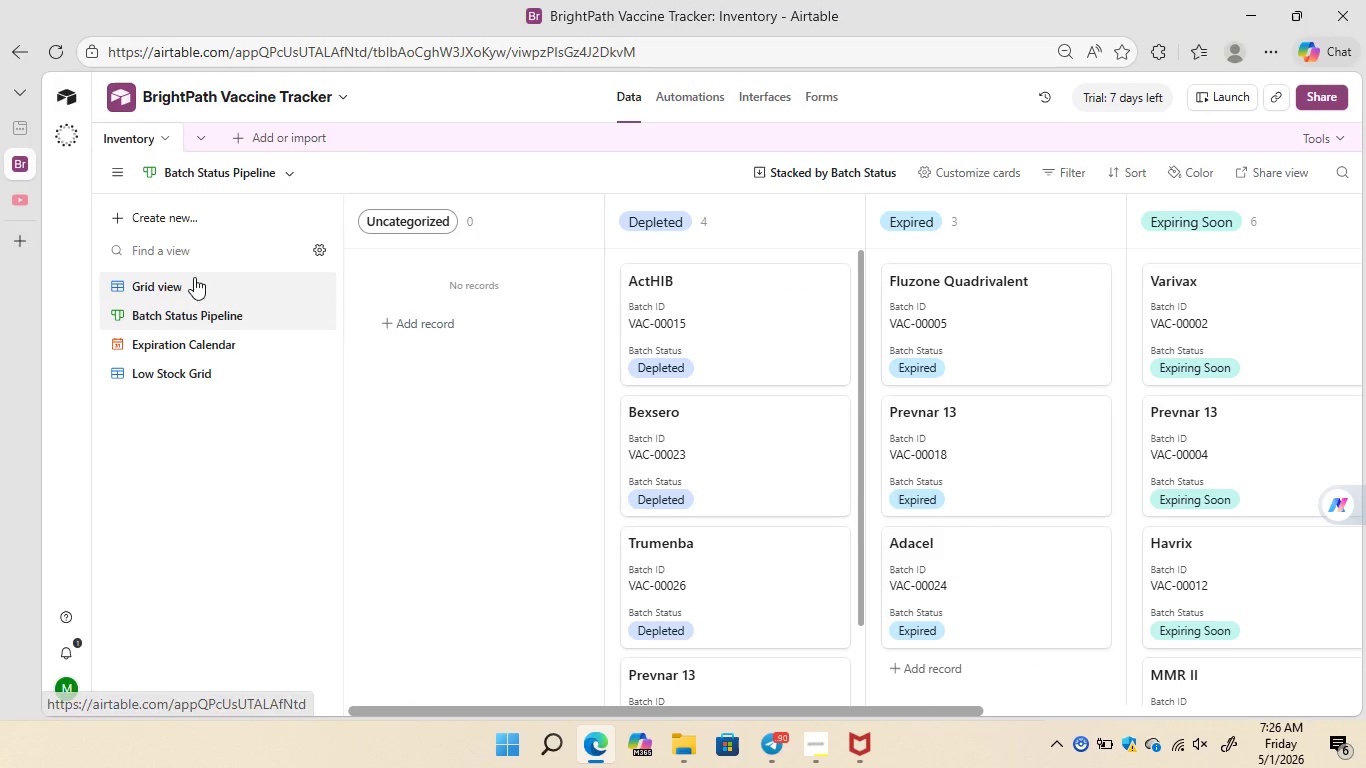 
left_click([168, 286])
 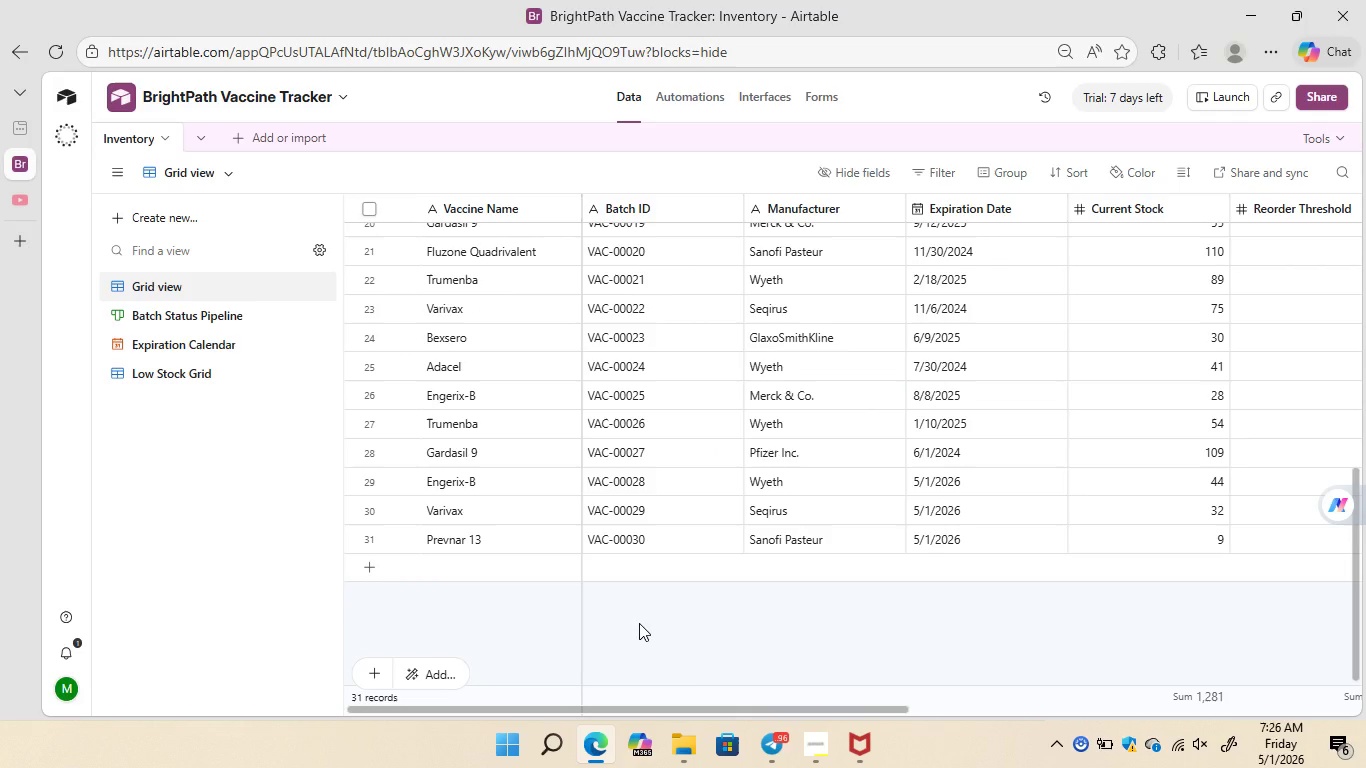 
wait(14.34)
 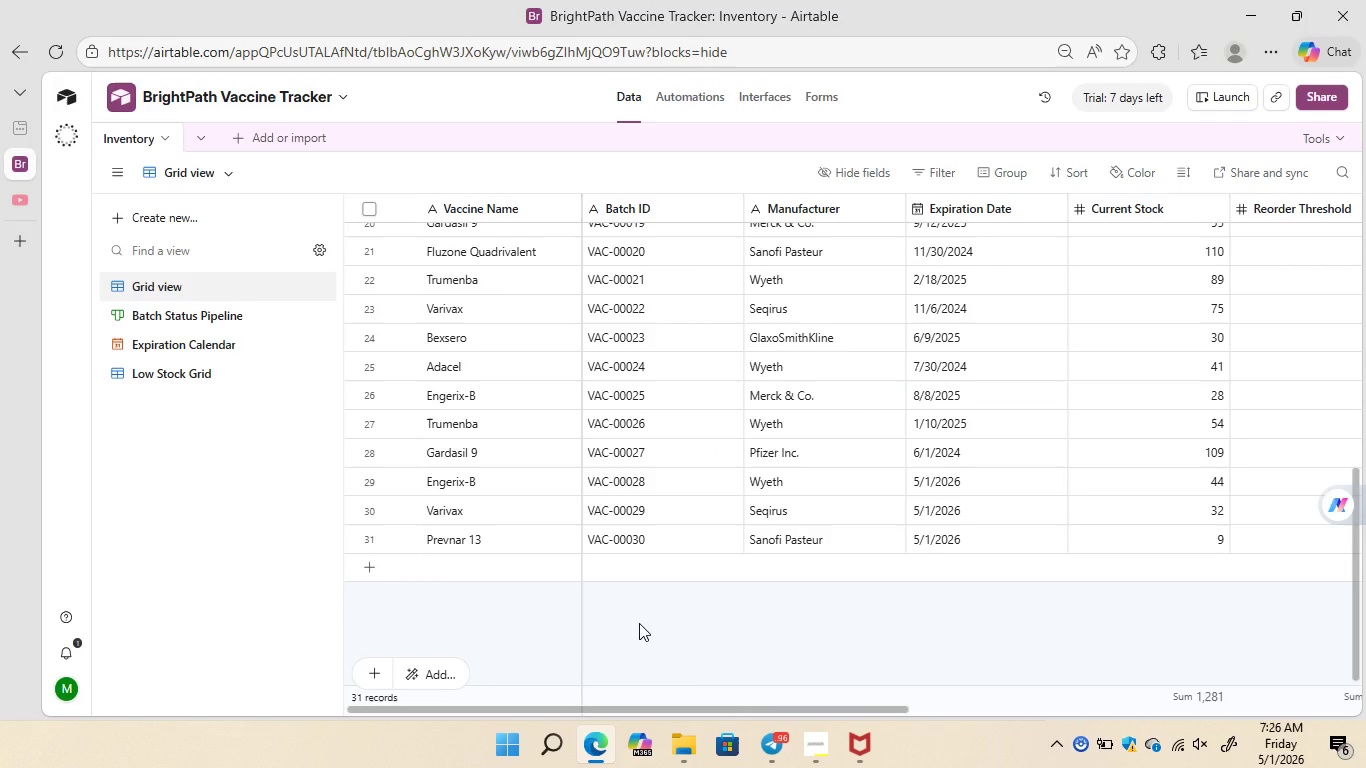 
left_click([790, 669])